 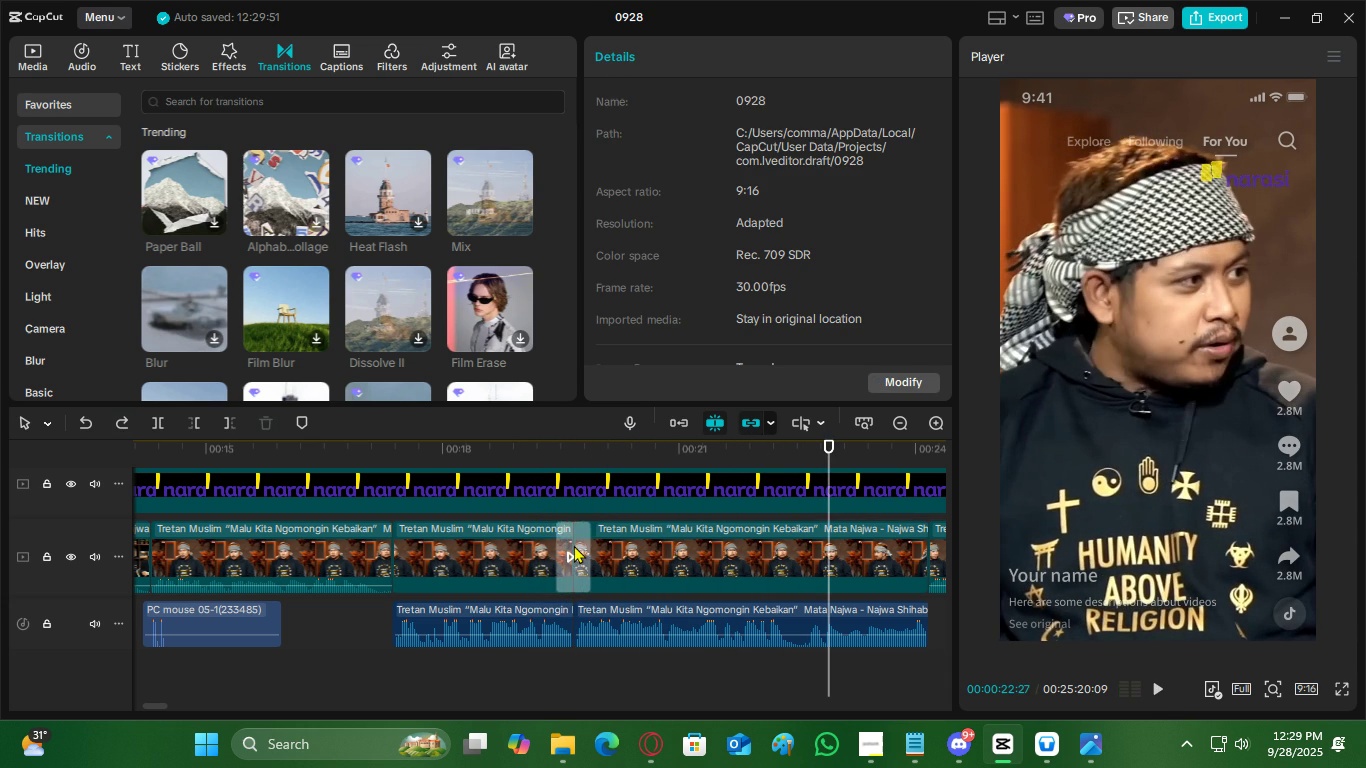 
key(Control+Z)
 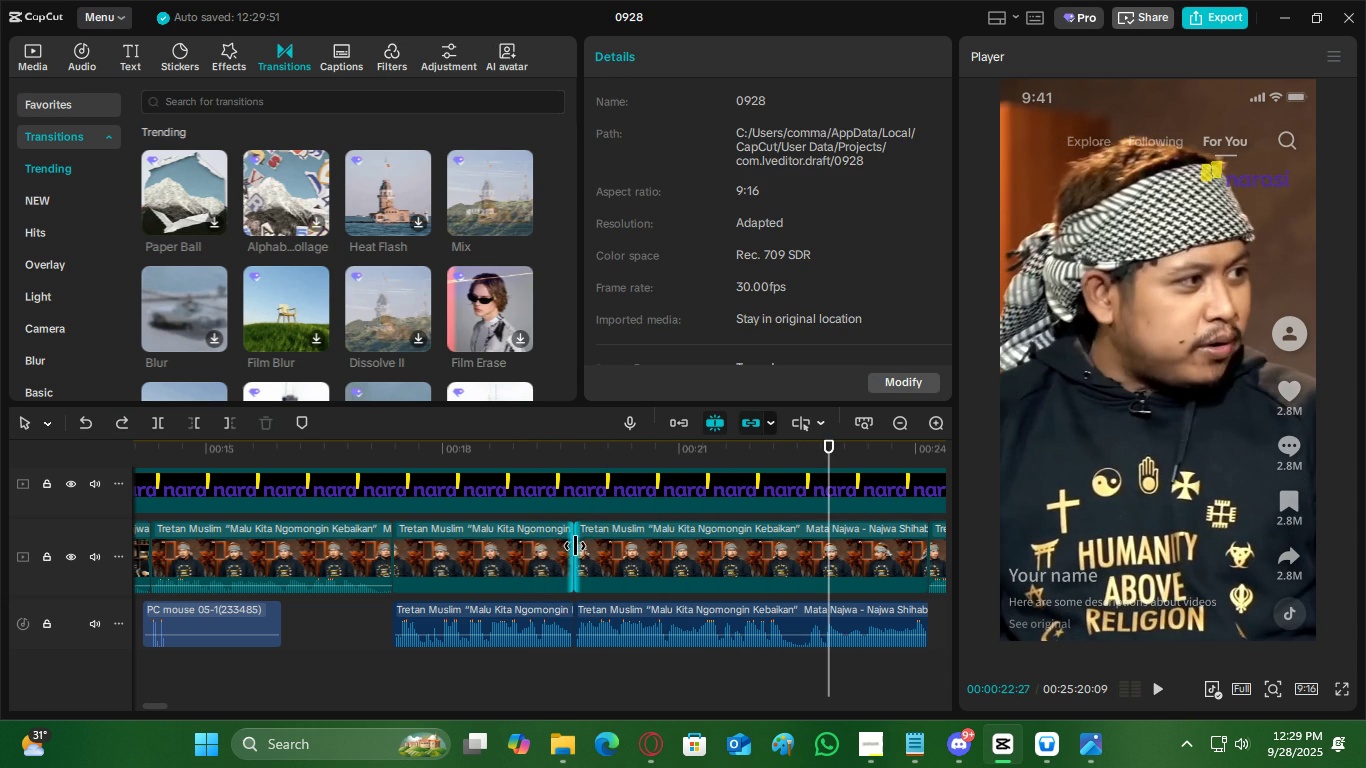 
key(Control+Z)
 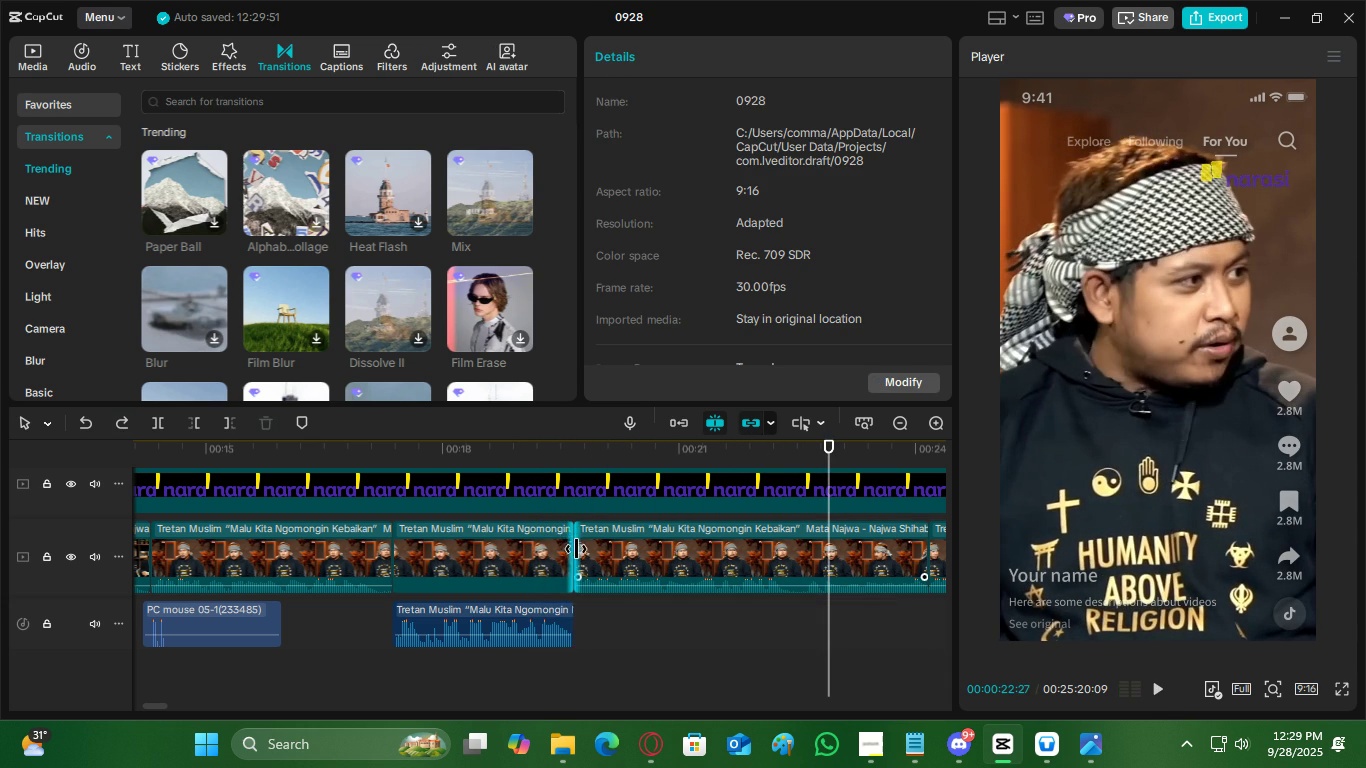 
key(Control+Z)
 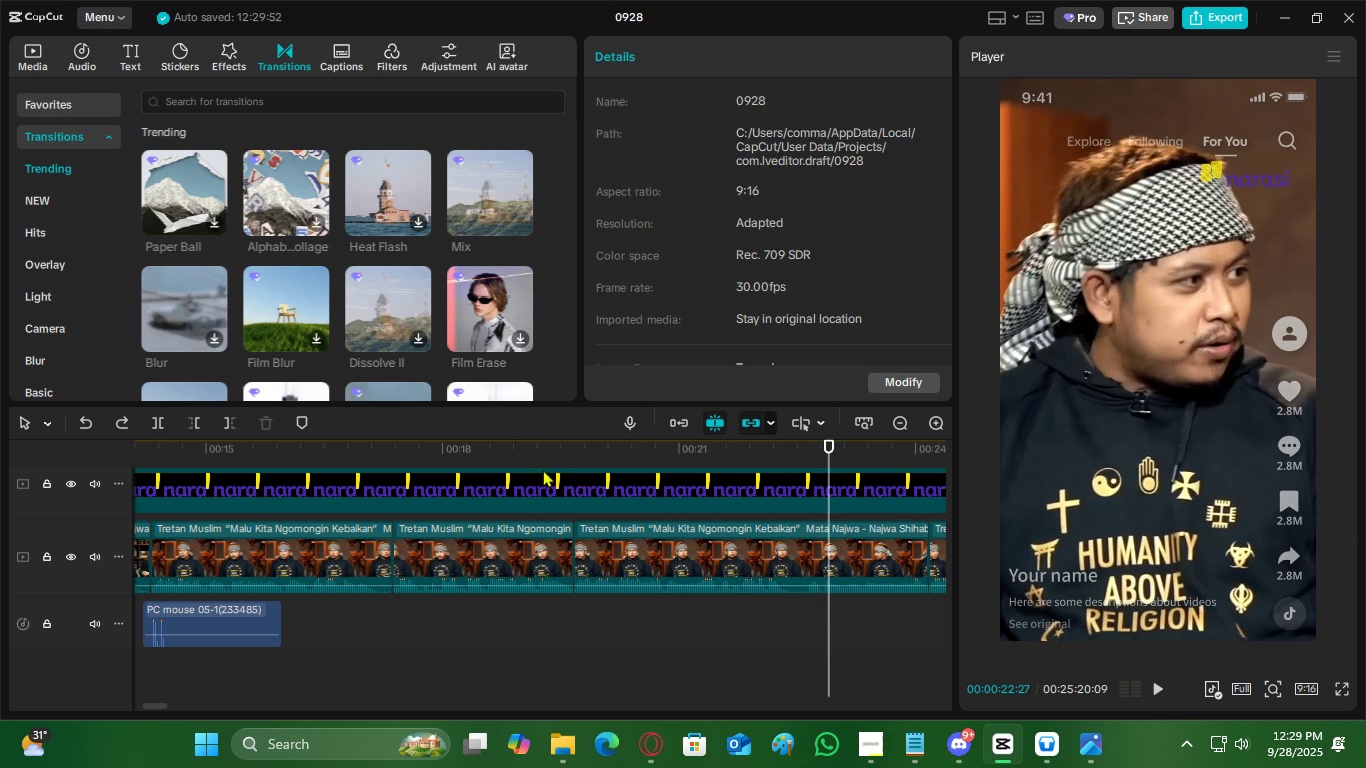 
left_click([538, 466])
 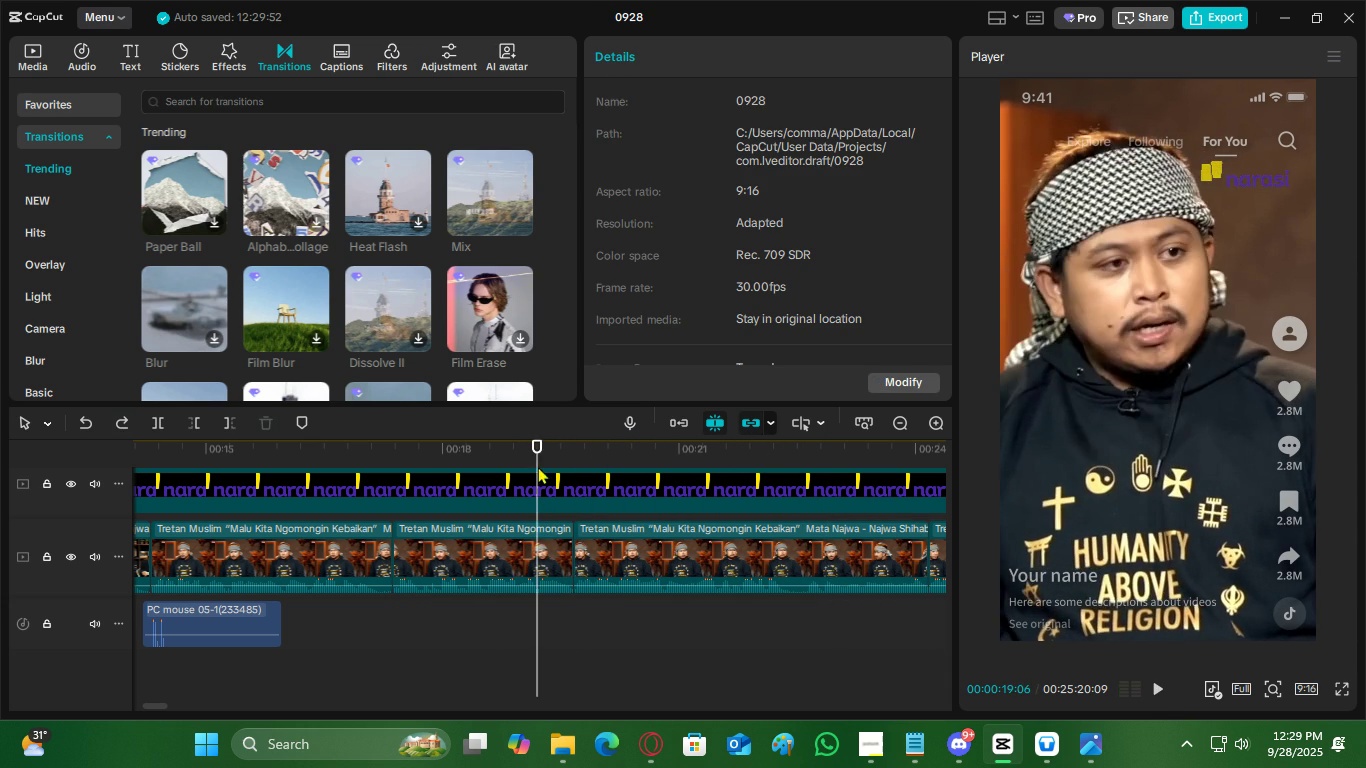 
key(Space)
 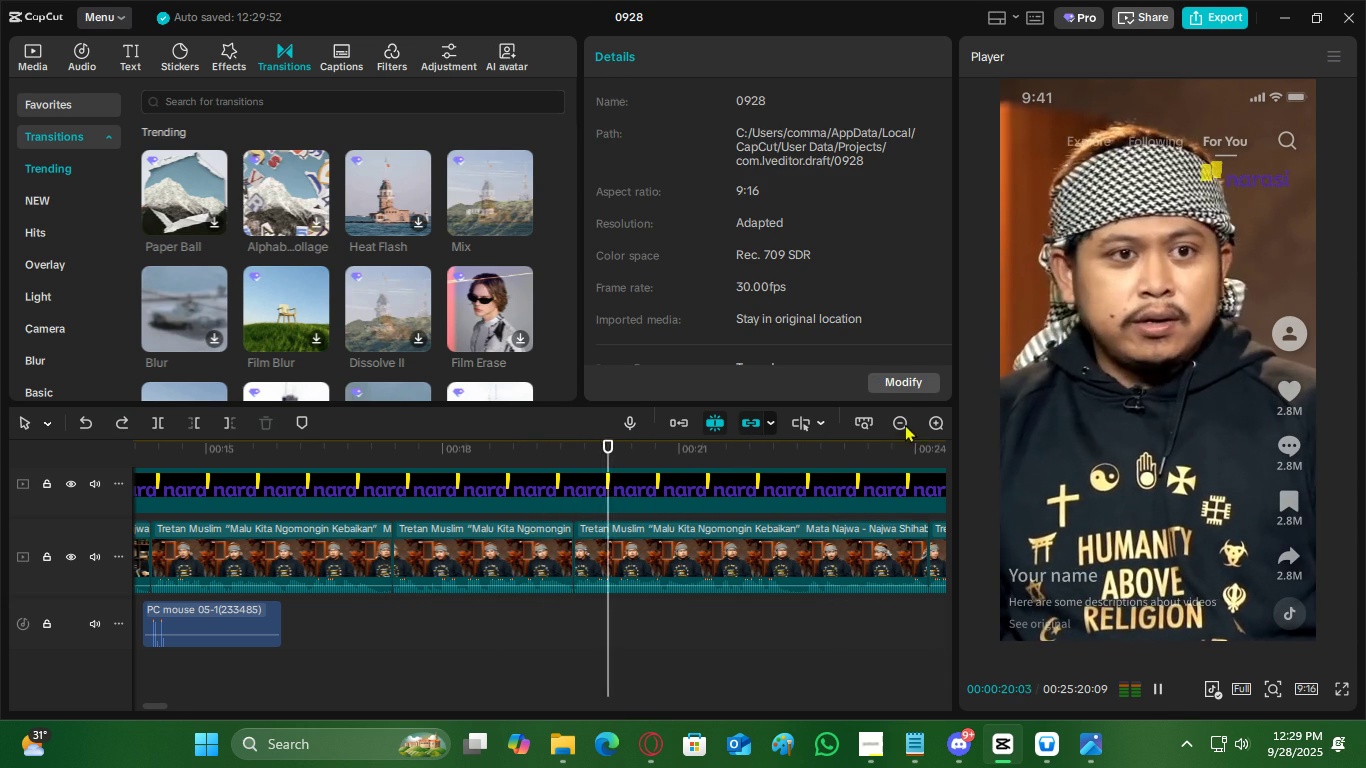 
double_click([903, 424])
 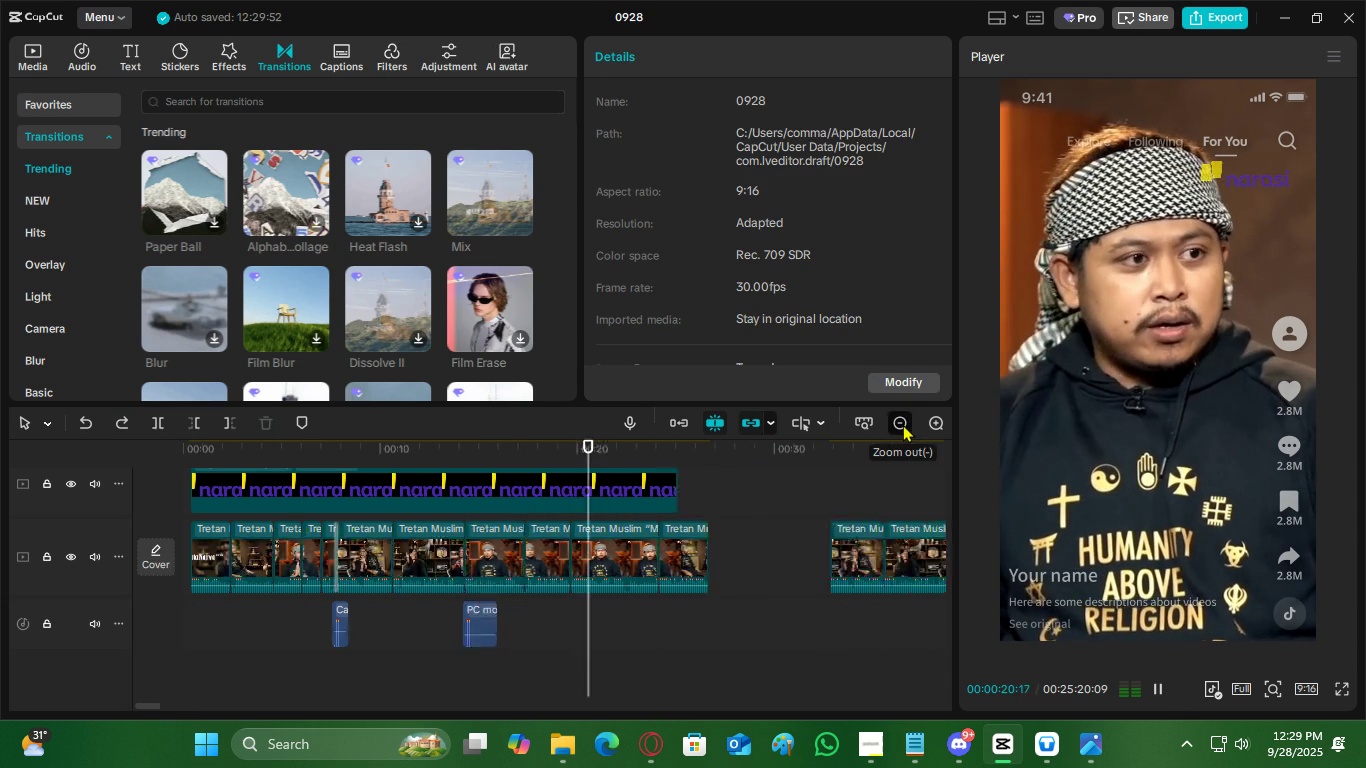 
triple_click([903, 424])
 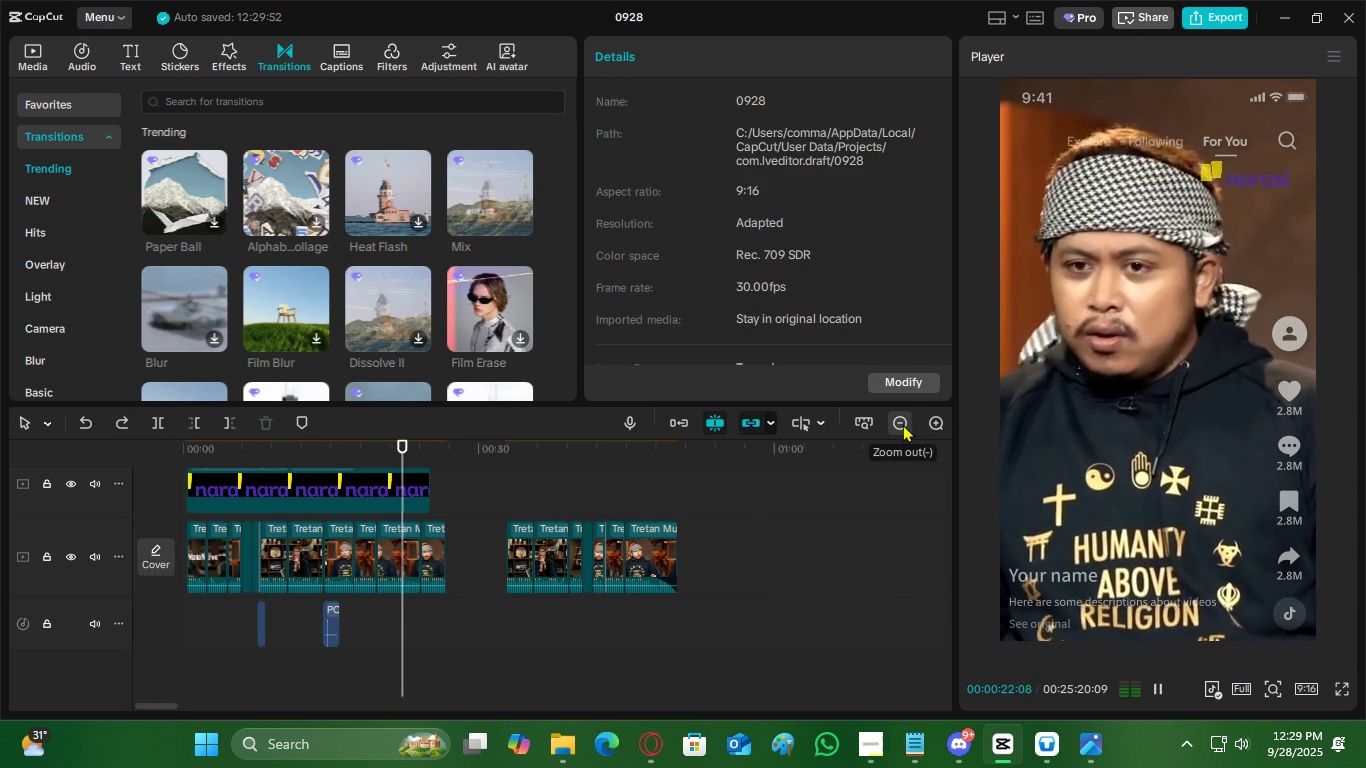 
left_click([933, 420])
 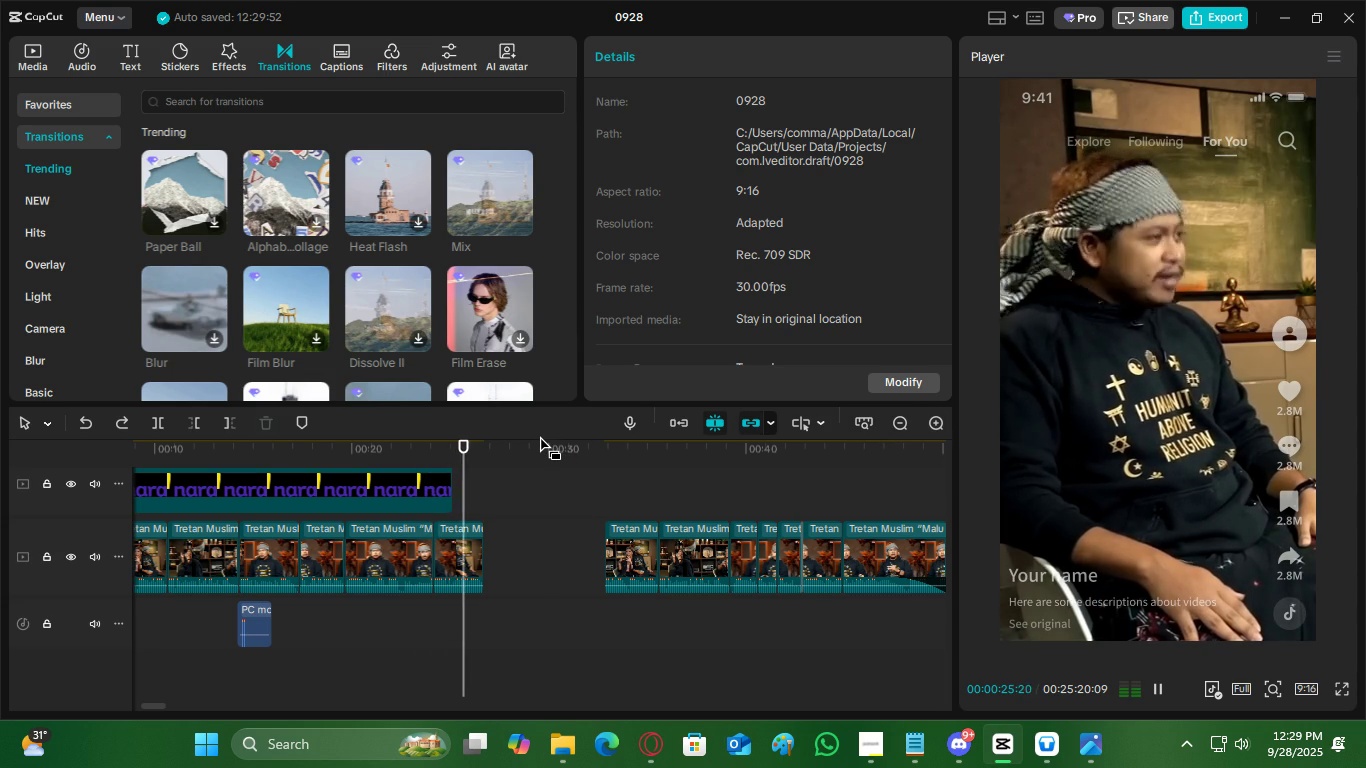 
key(Space)
 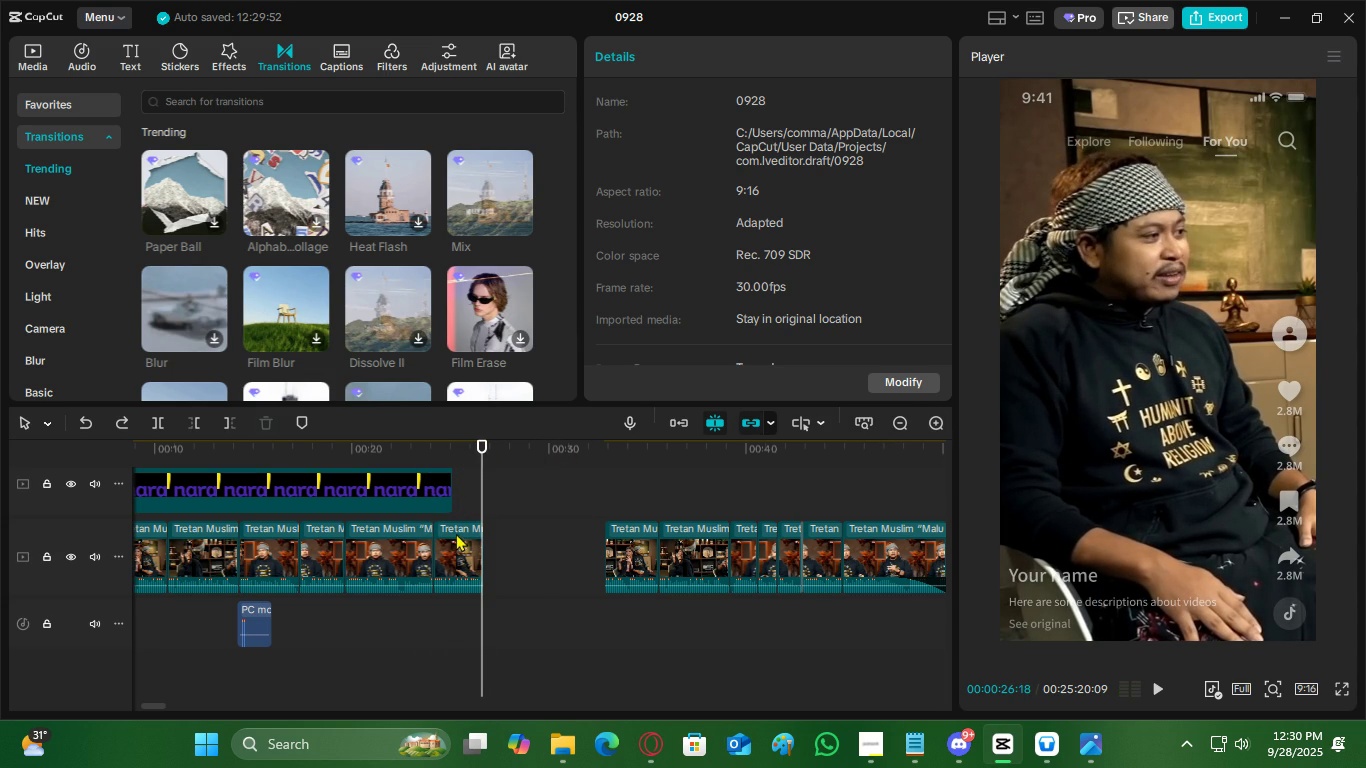 
left_click([455, 537])